 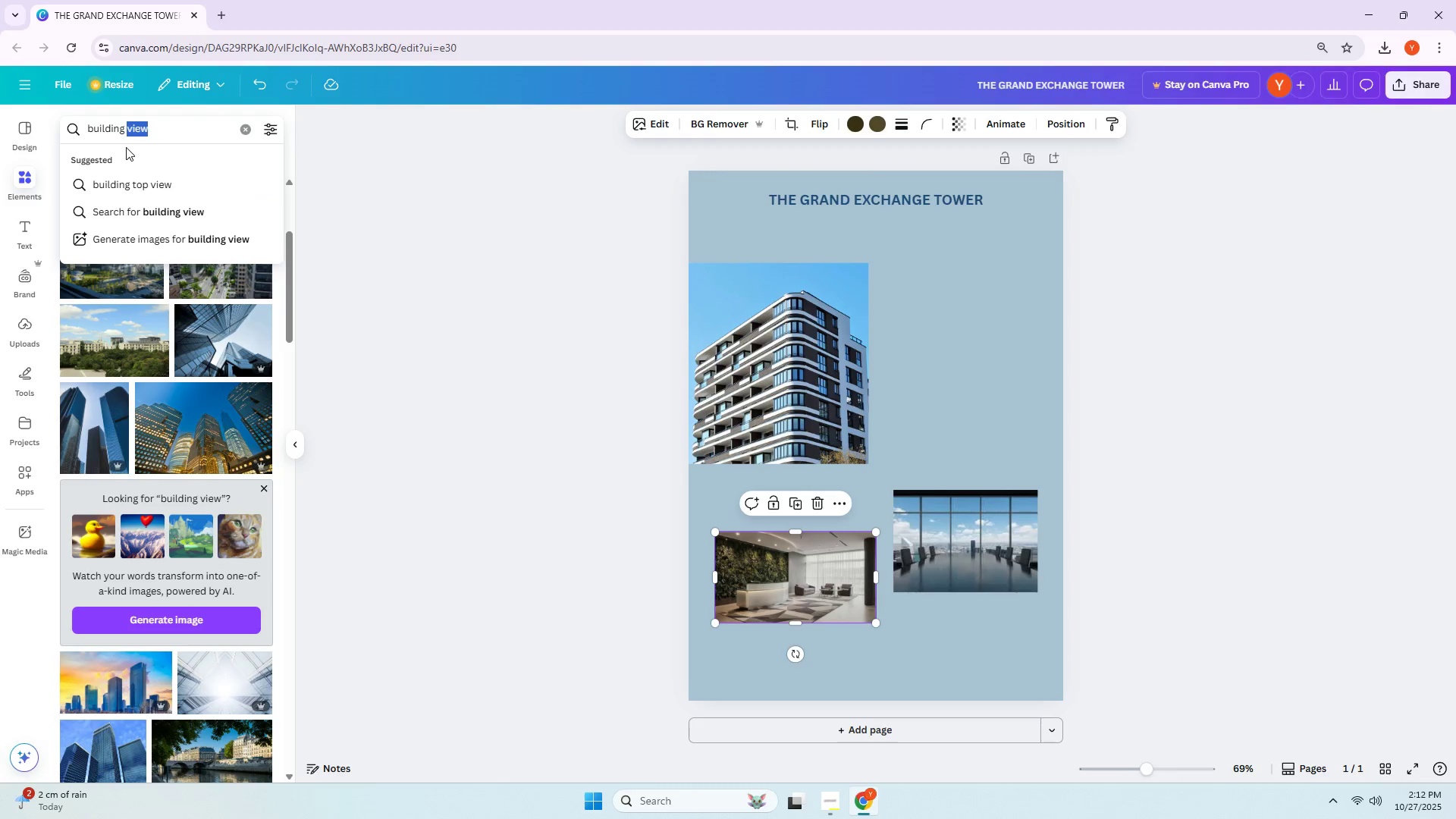 
key(Backspace)
key(Backspace)
type( pool)
 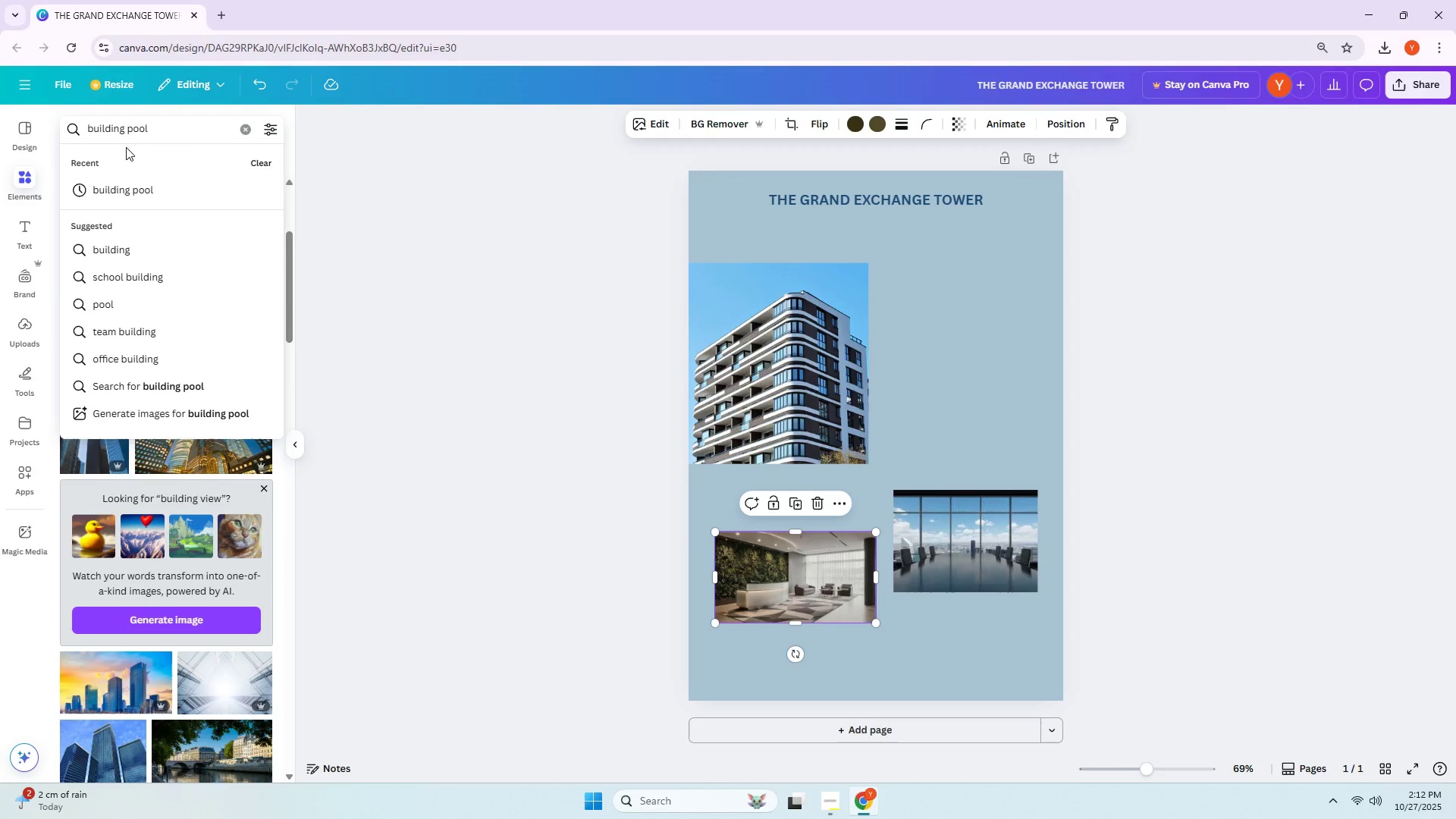 
key(Enter)
 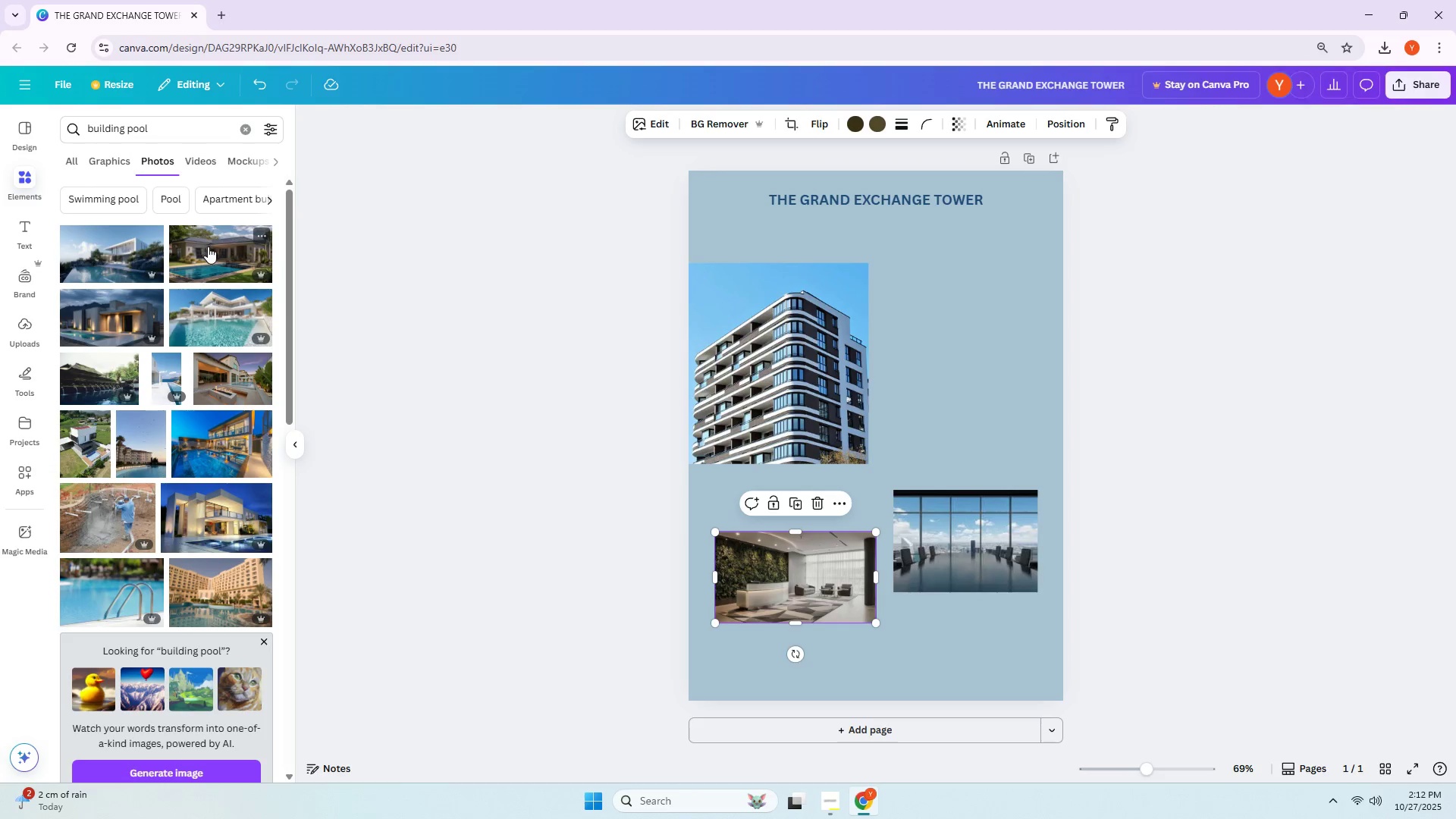 
scroll: coordinate [107, 415], scroll_direction: down, amount: 5.0
 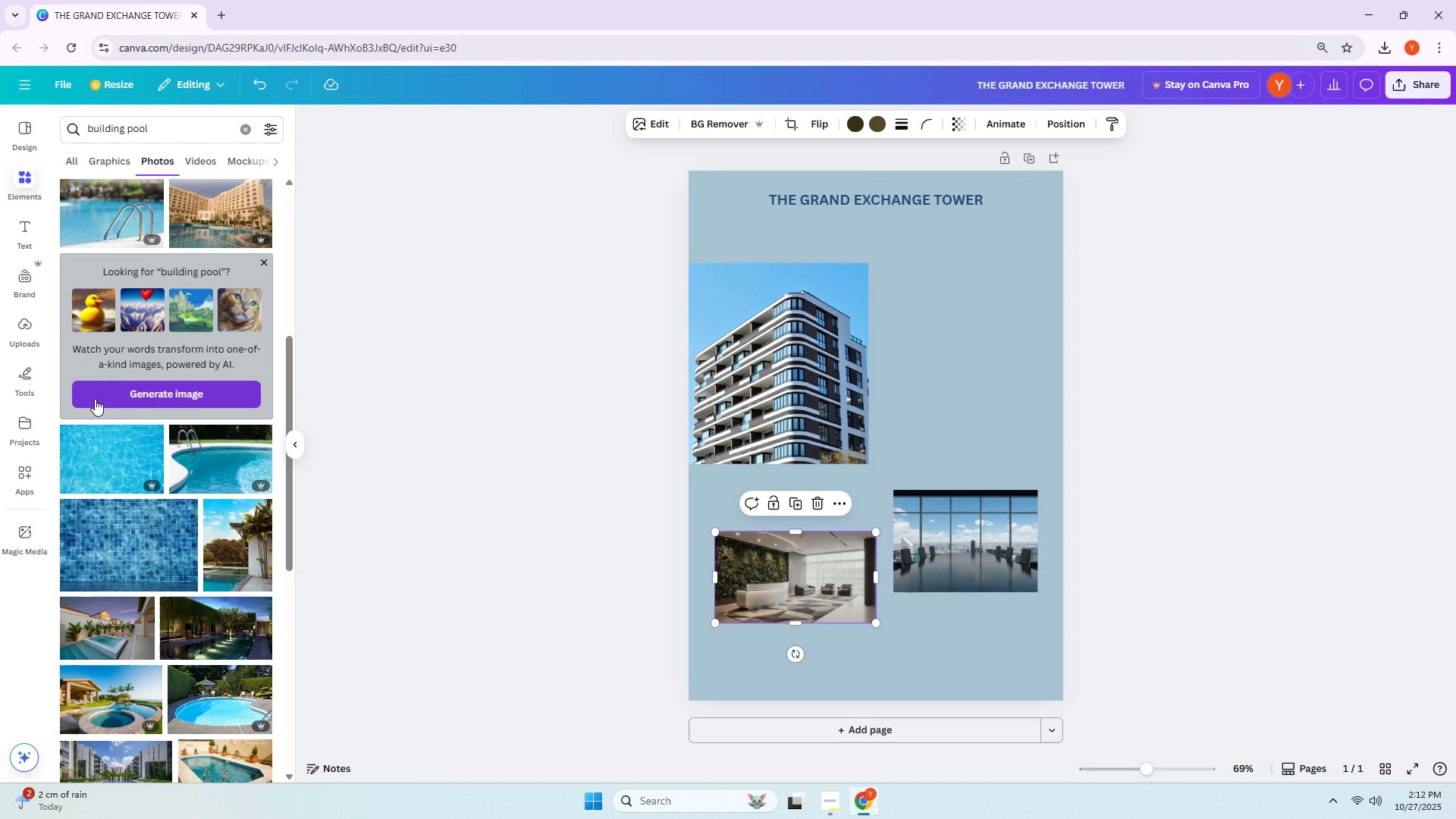 
wait(9.25)
 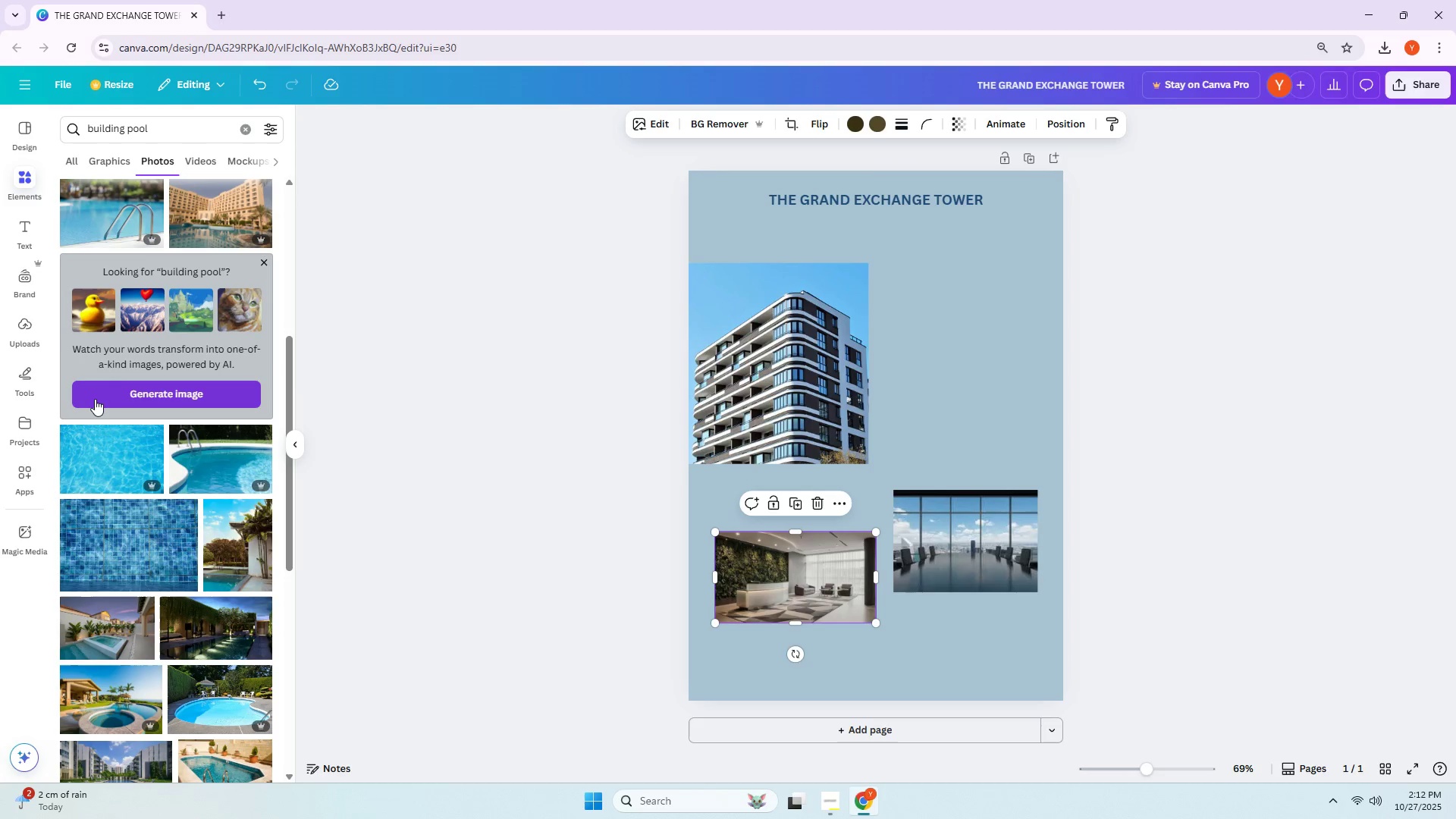 
key(Alt+AltLeft)
 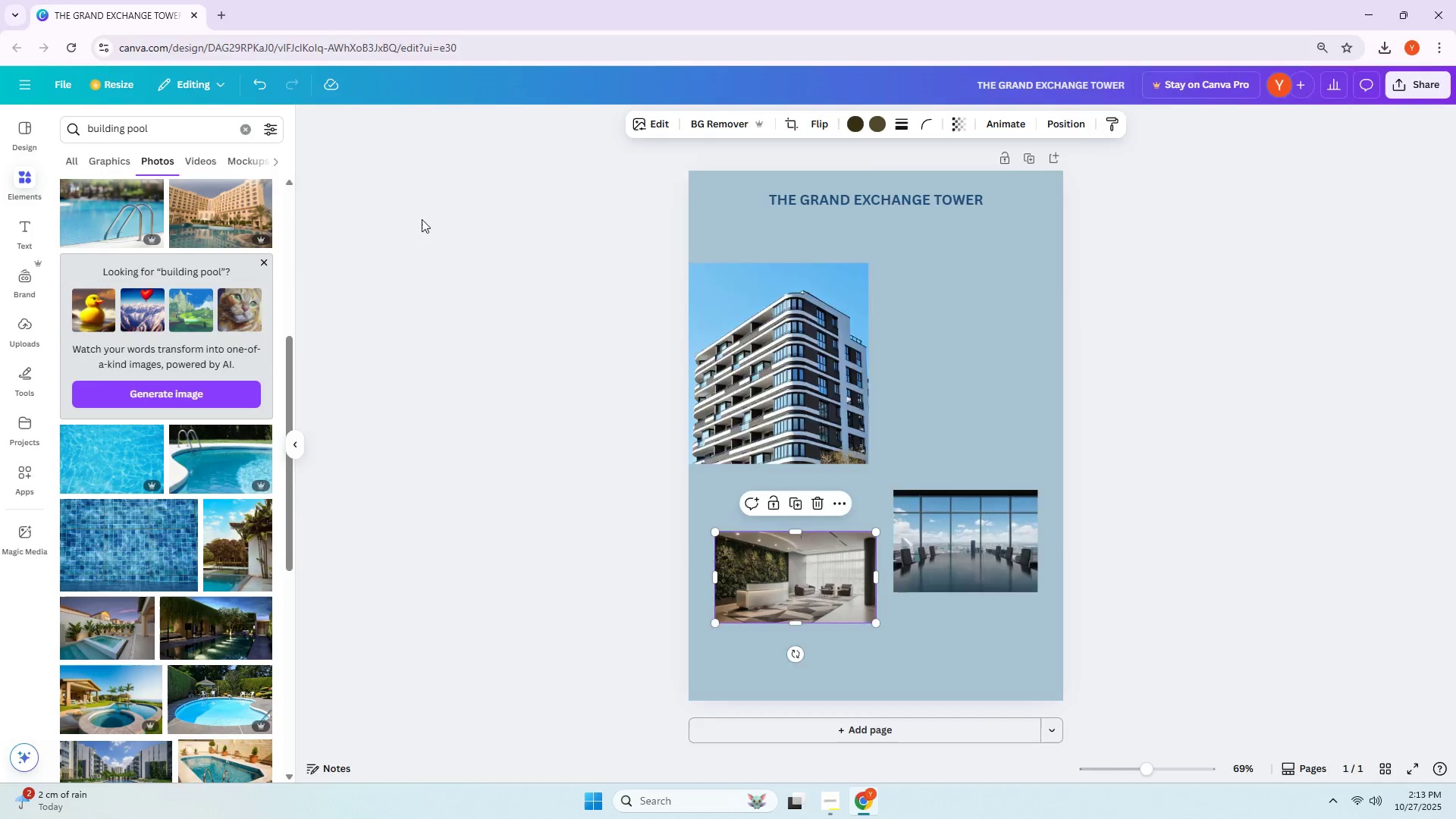 
key(Alt+Tab)
 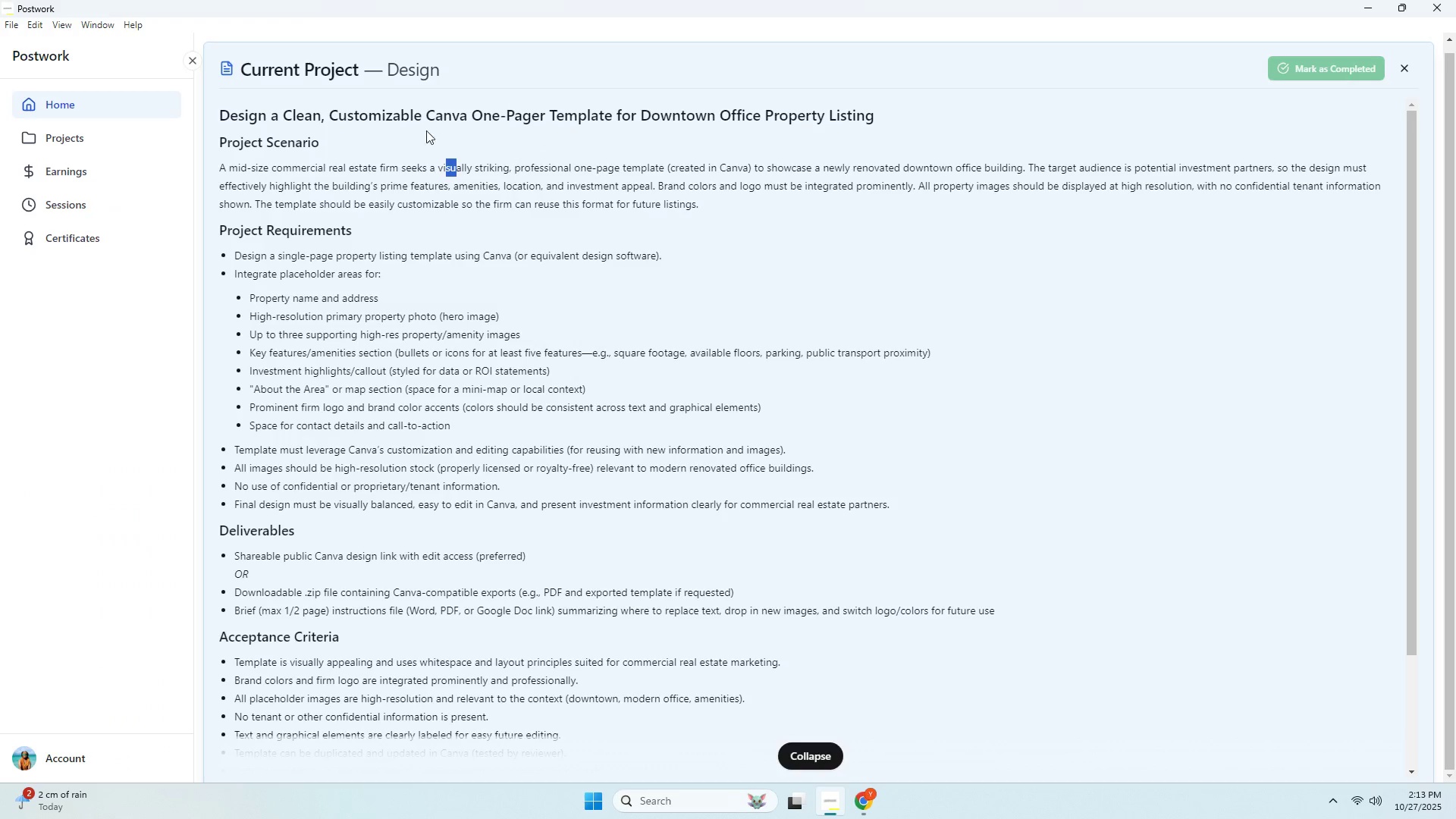 
key(Alt+AltLeft)
 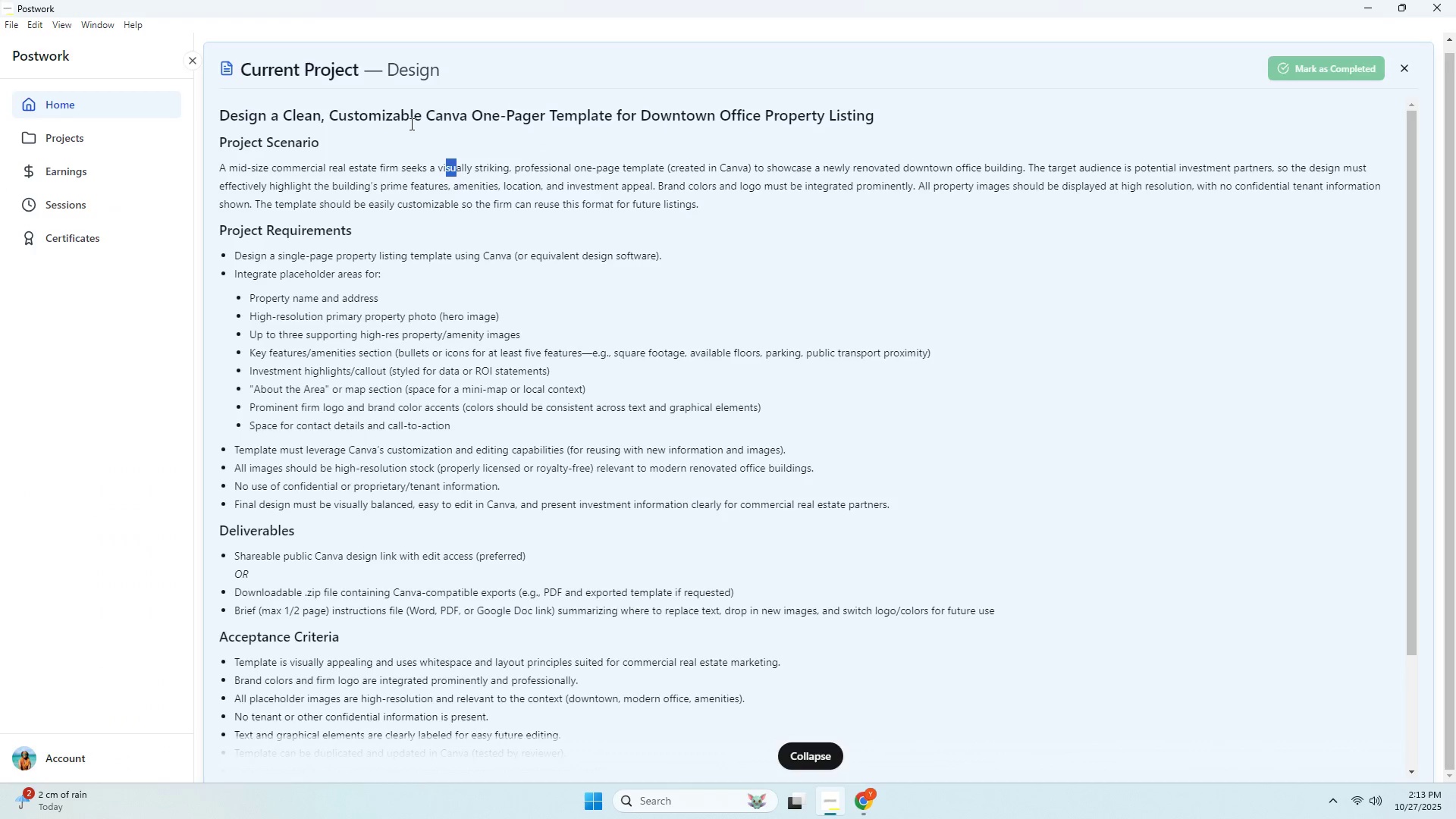 
key(Alt+Tab)
 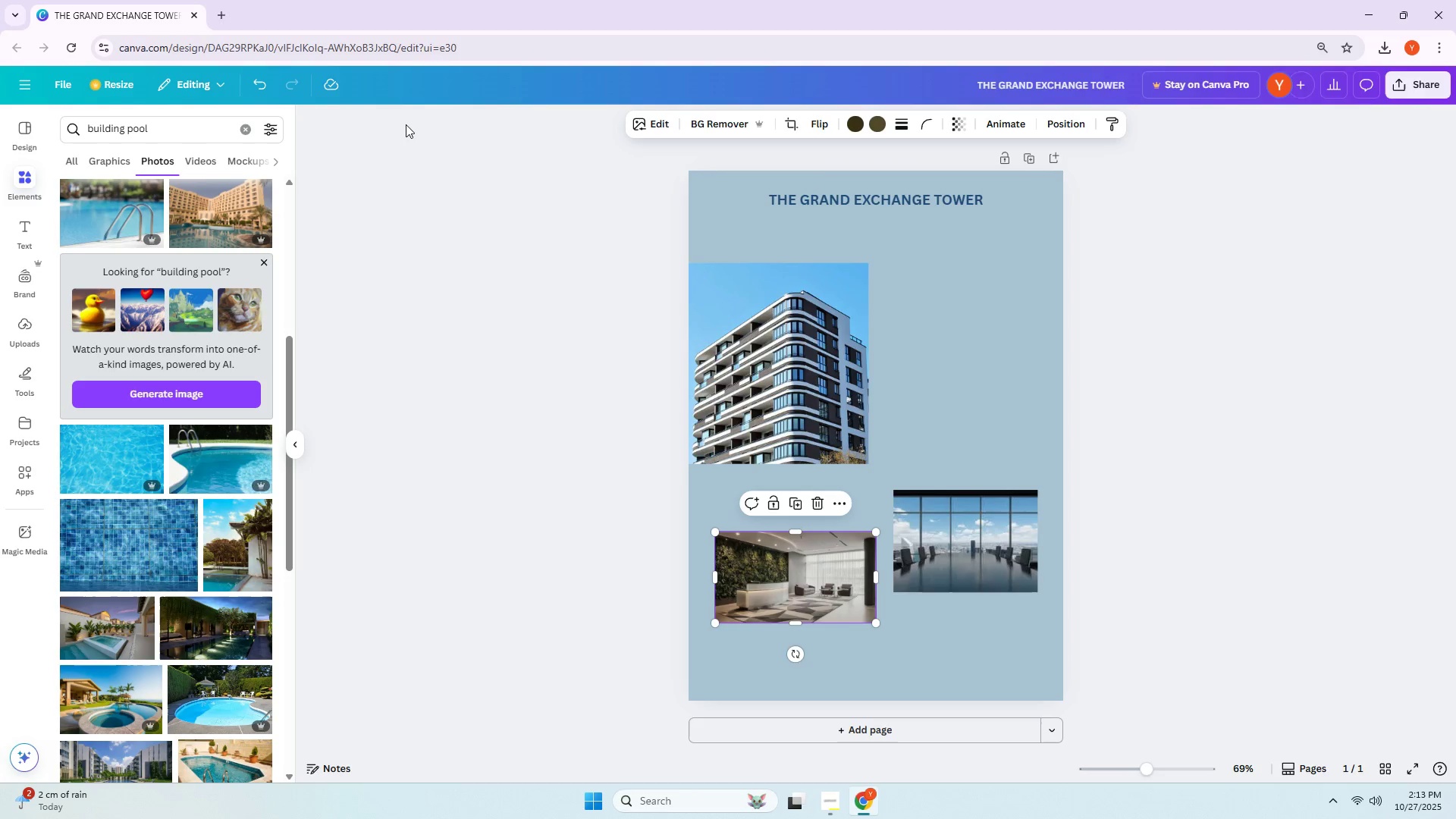 
wait(8.3)
 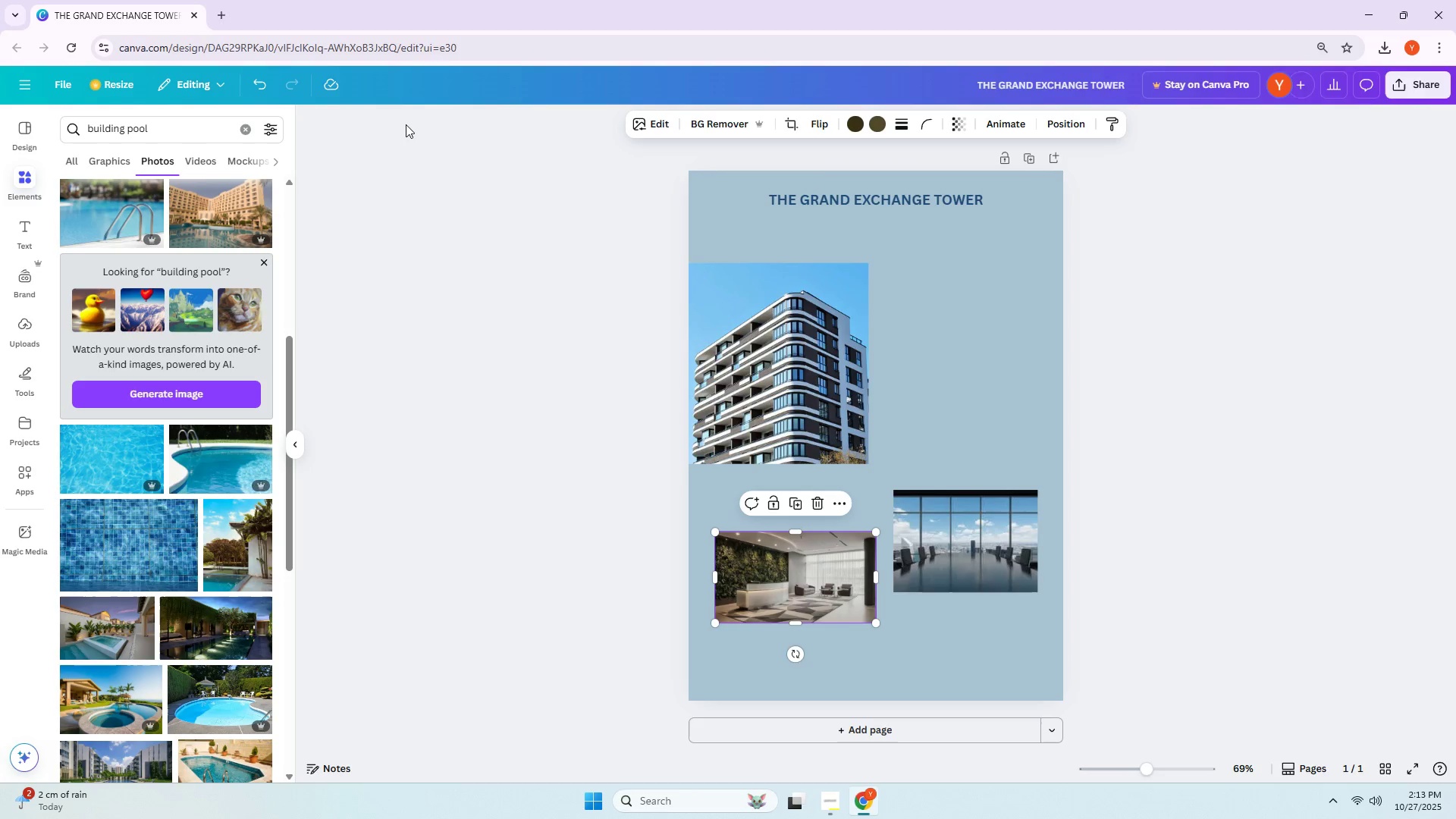 
left_click([451, 272])
 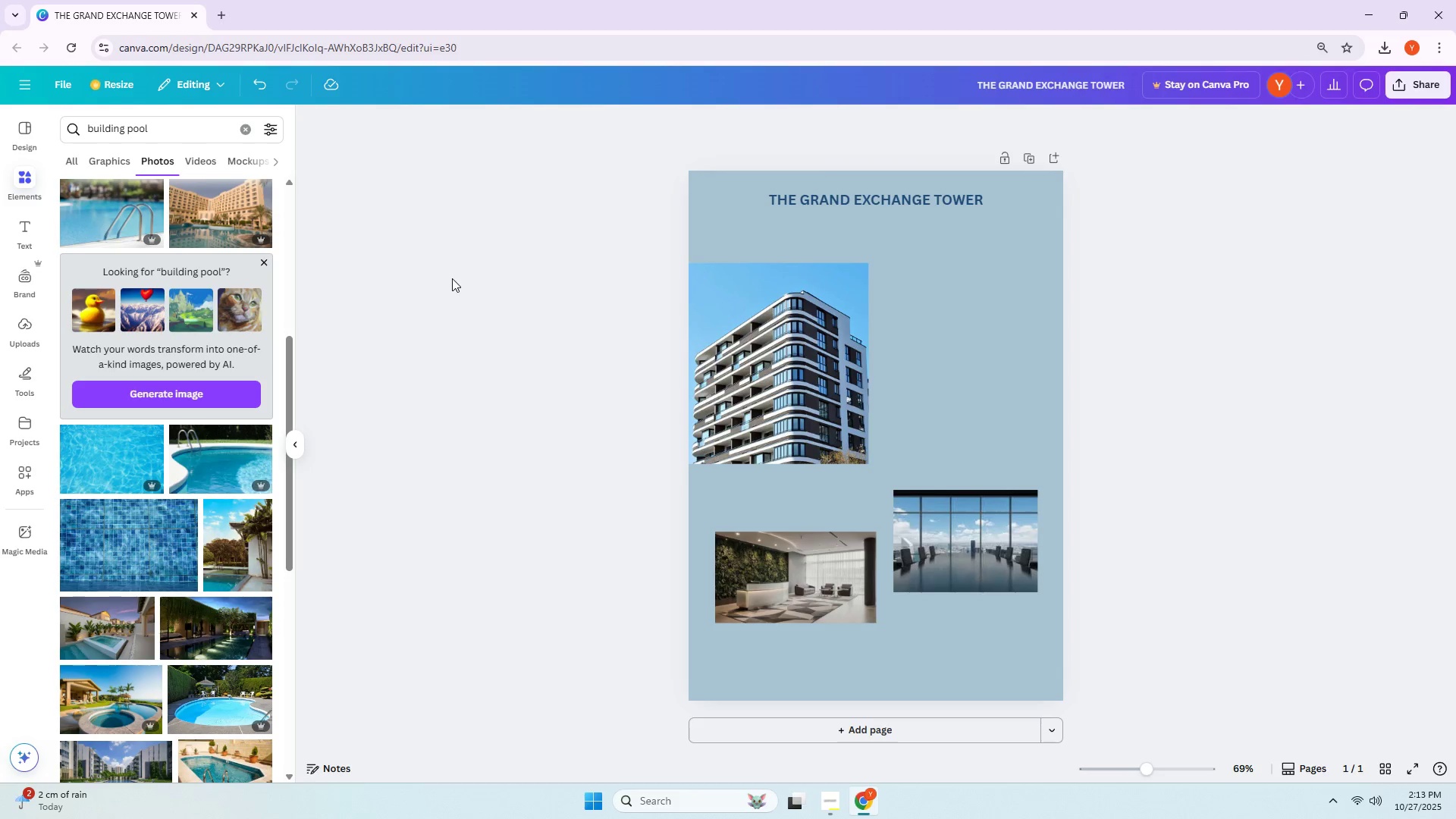 
wait(13.9)
 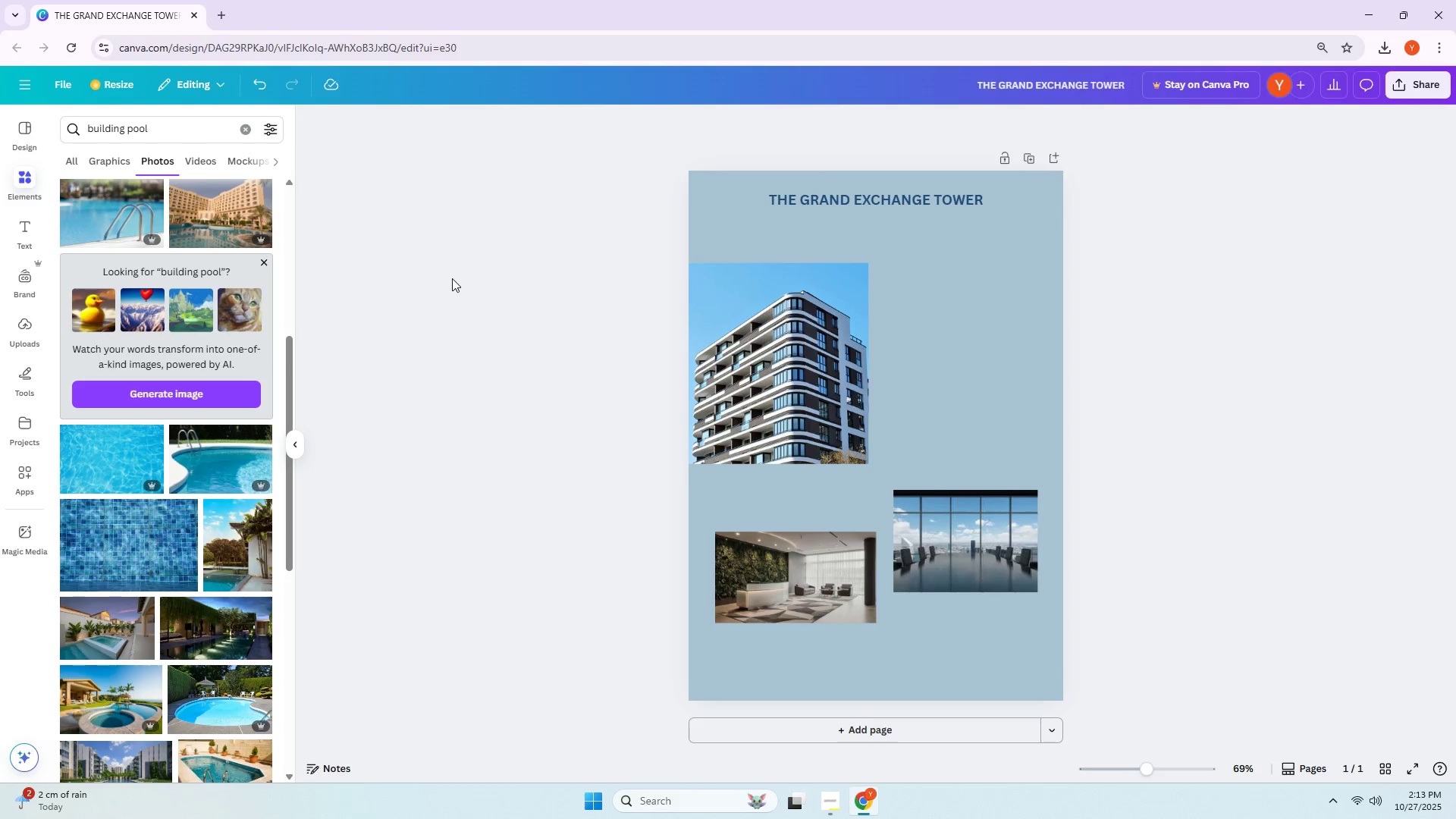 
left_click_drag(start_coordinate=[171, 130], to_coordinate=[33, 131])
 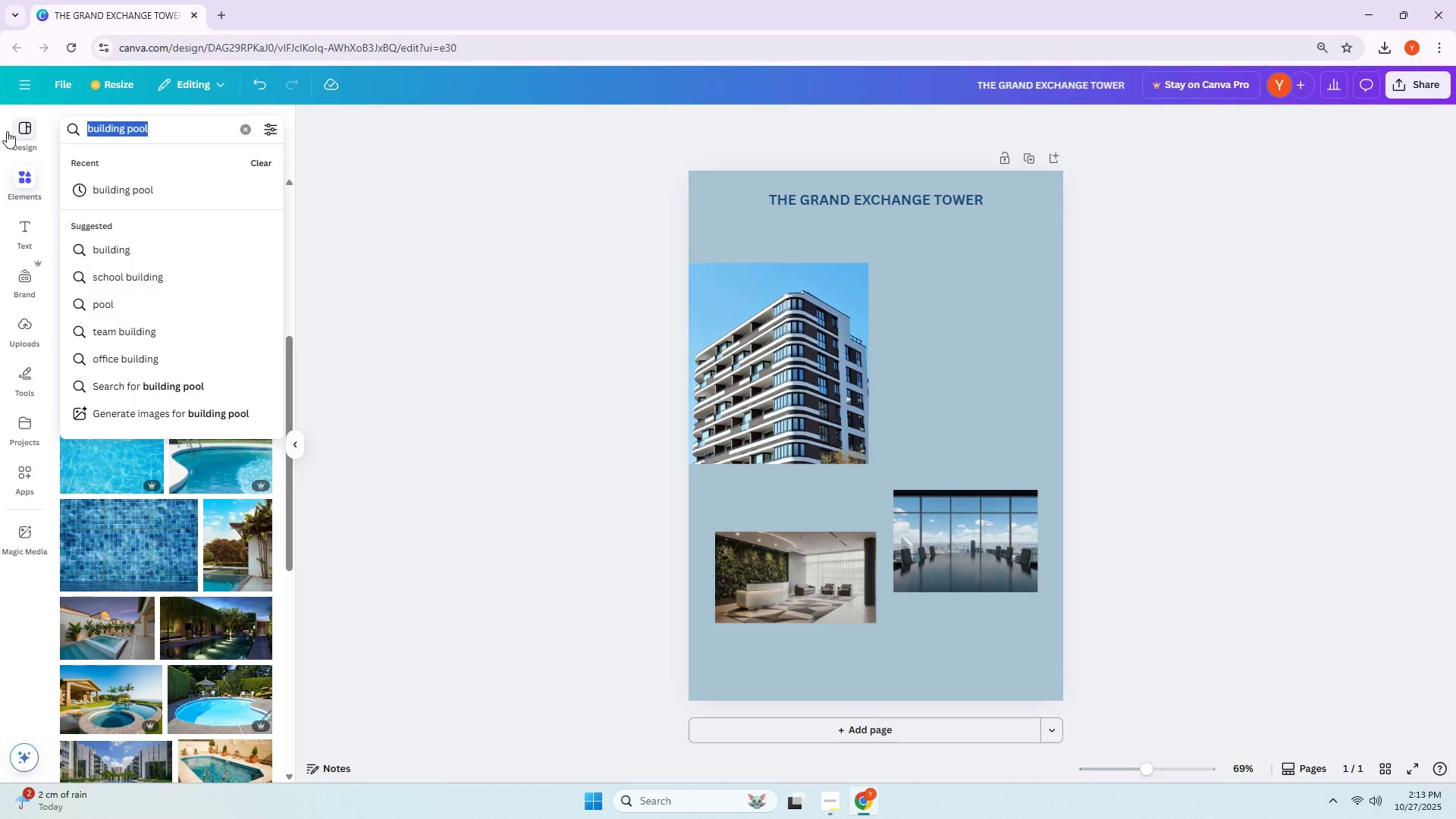 
type(roof deck)
 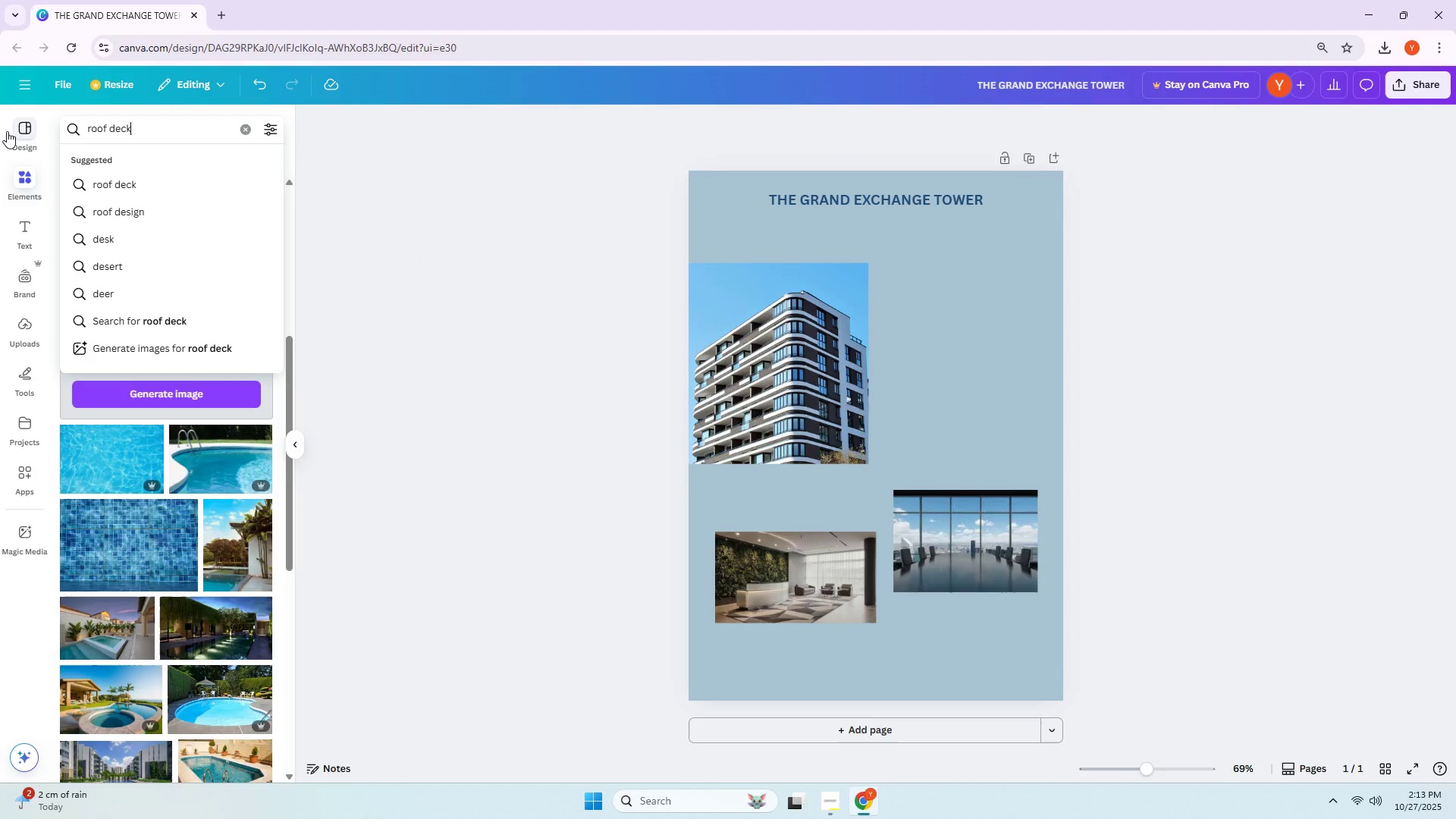 
key(Enter)
 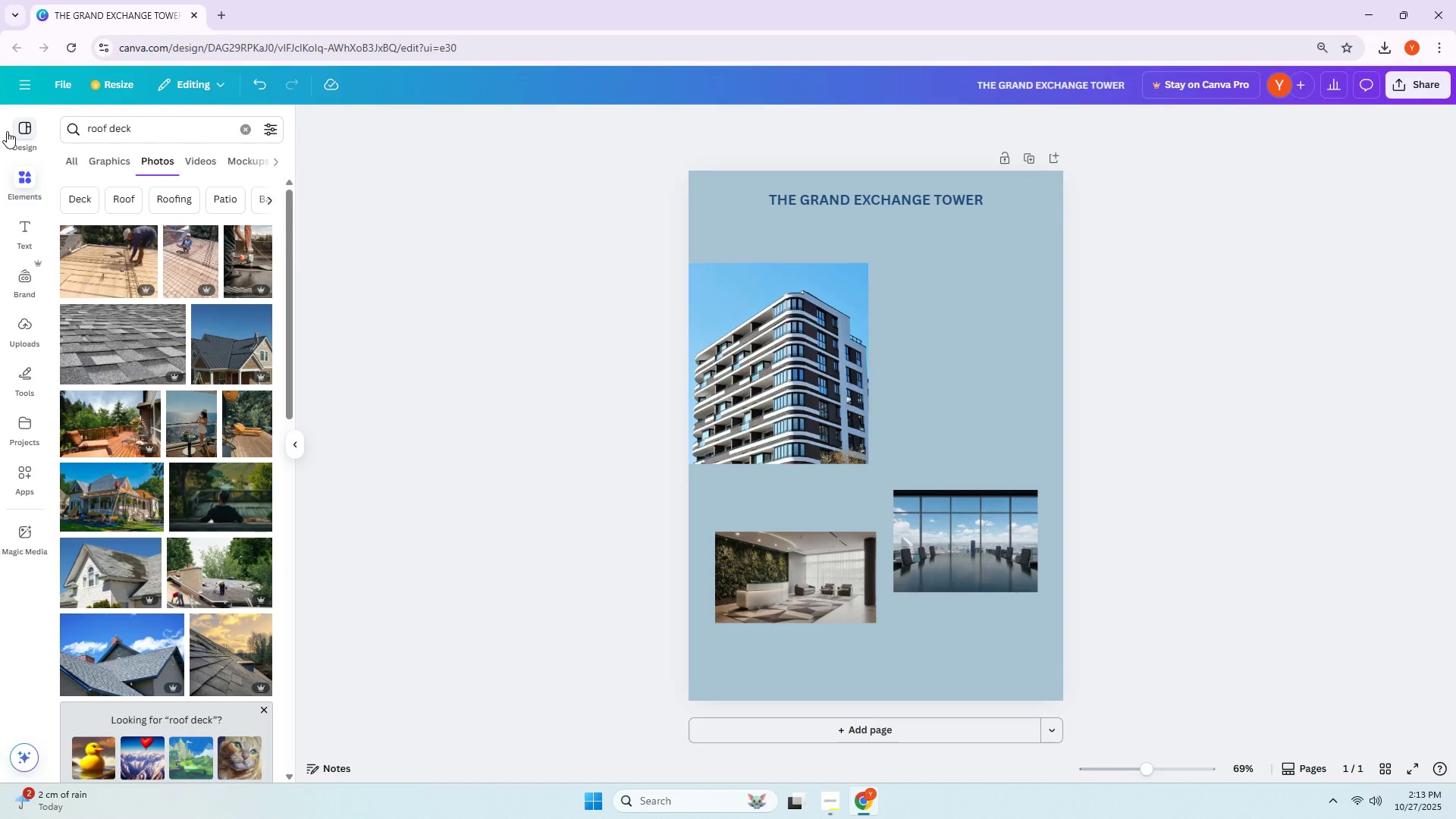 
wait(6.06)
 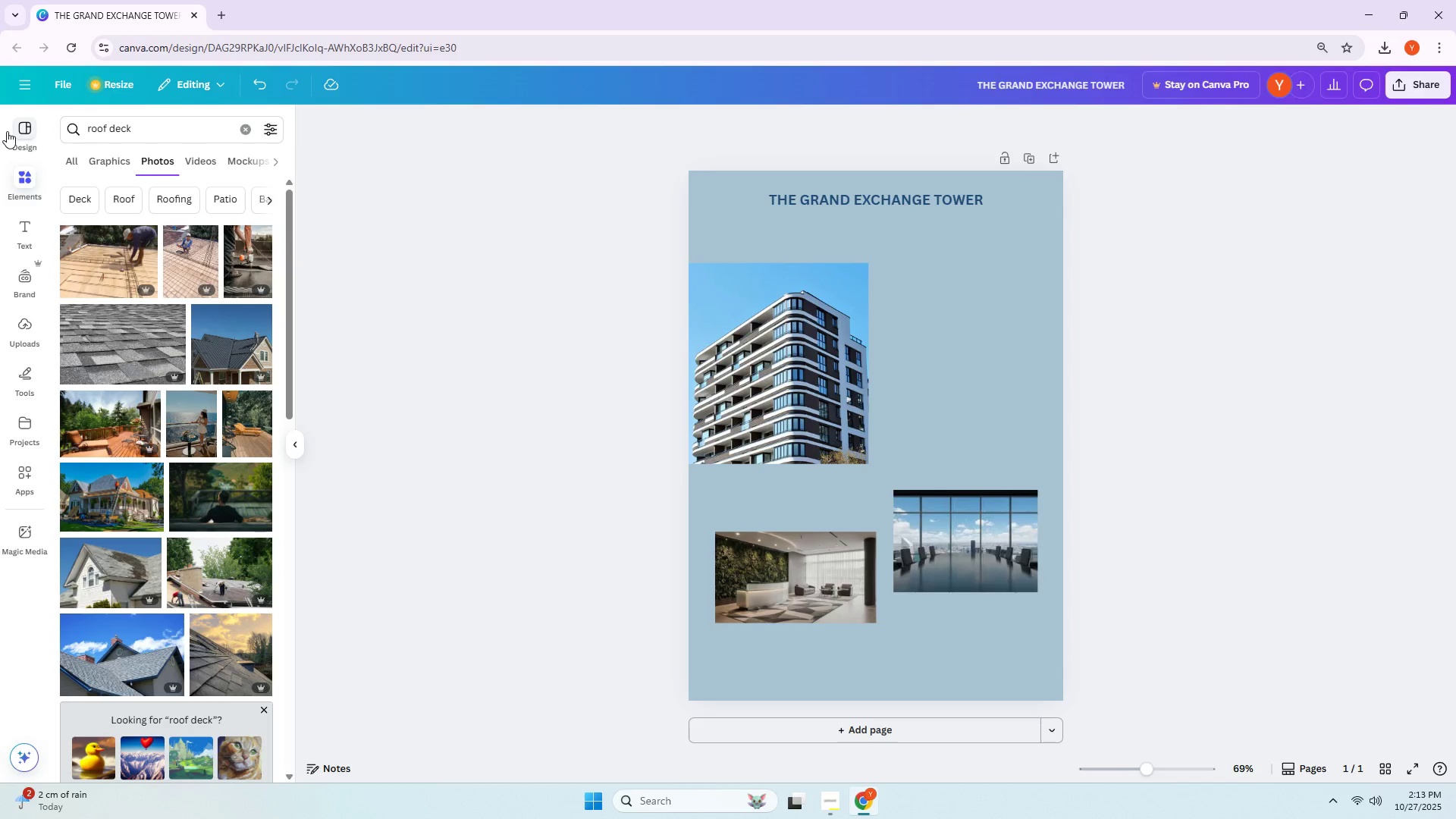 
scroll: coordinate [192, 285], scroll_direction: down, amount: 1.0
 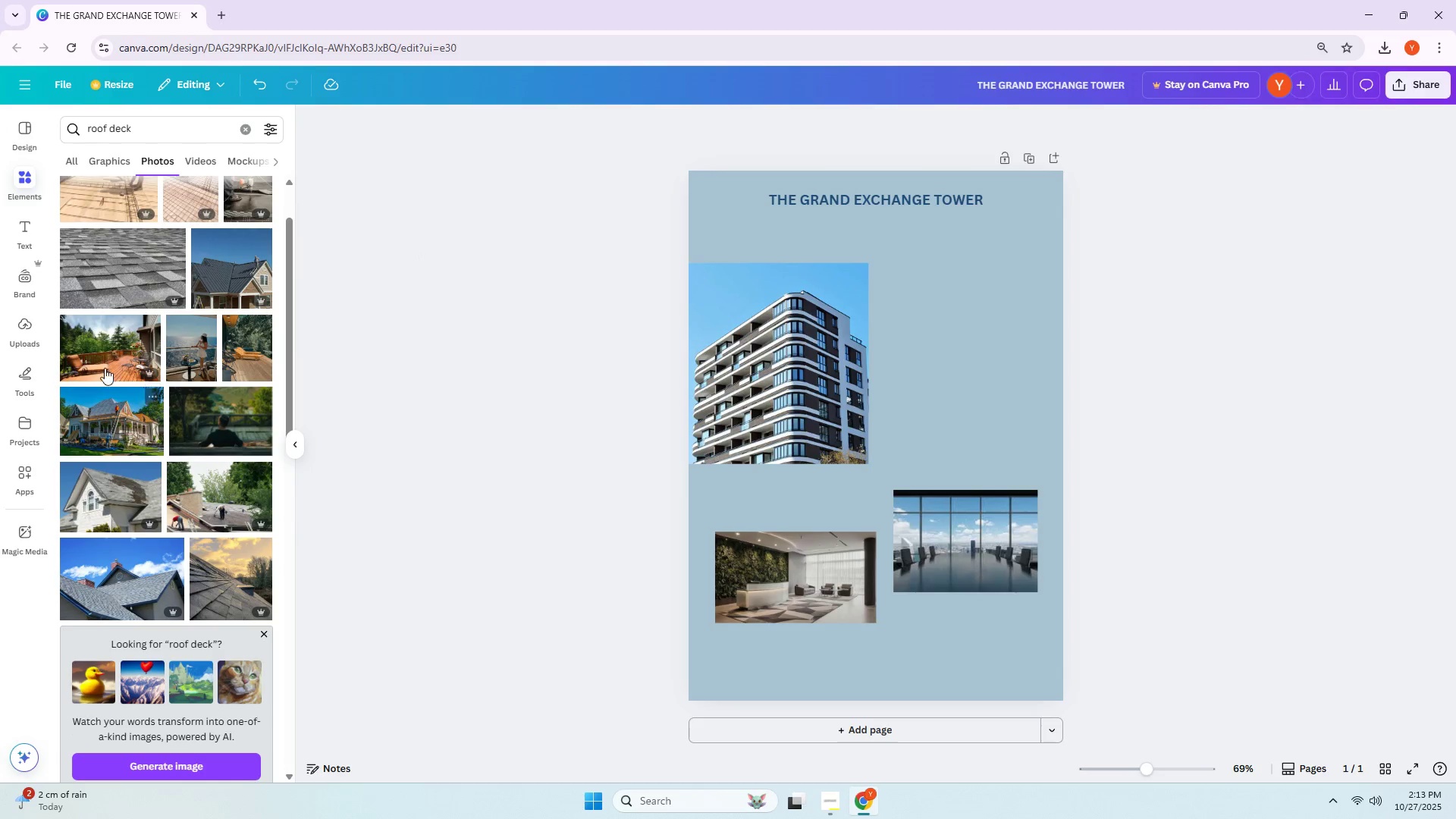 
left_click([93, 344])
 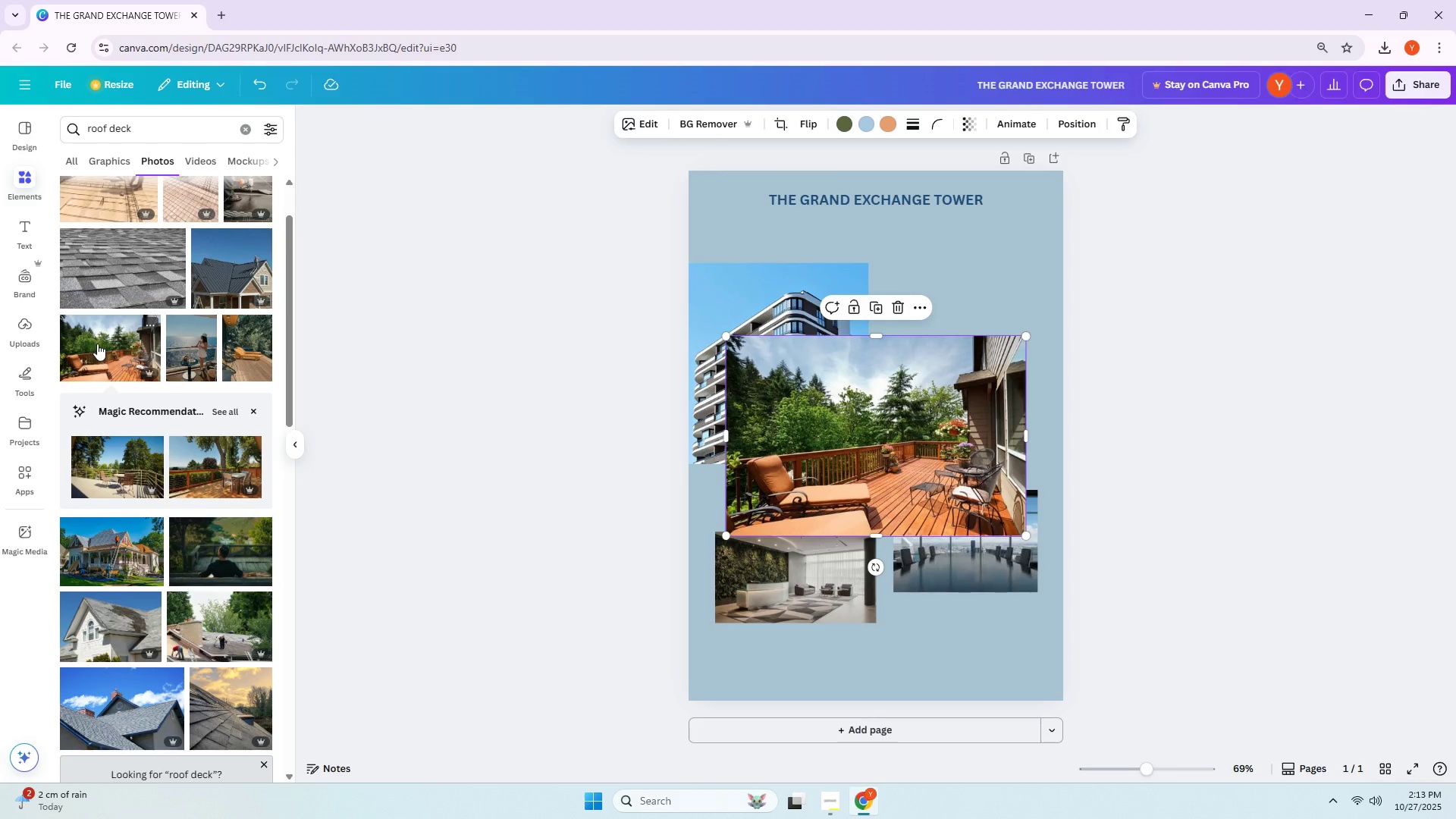 
scroll: coordinate [210, 300], scroll_direction: down, amount: 11.0
 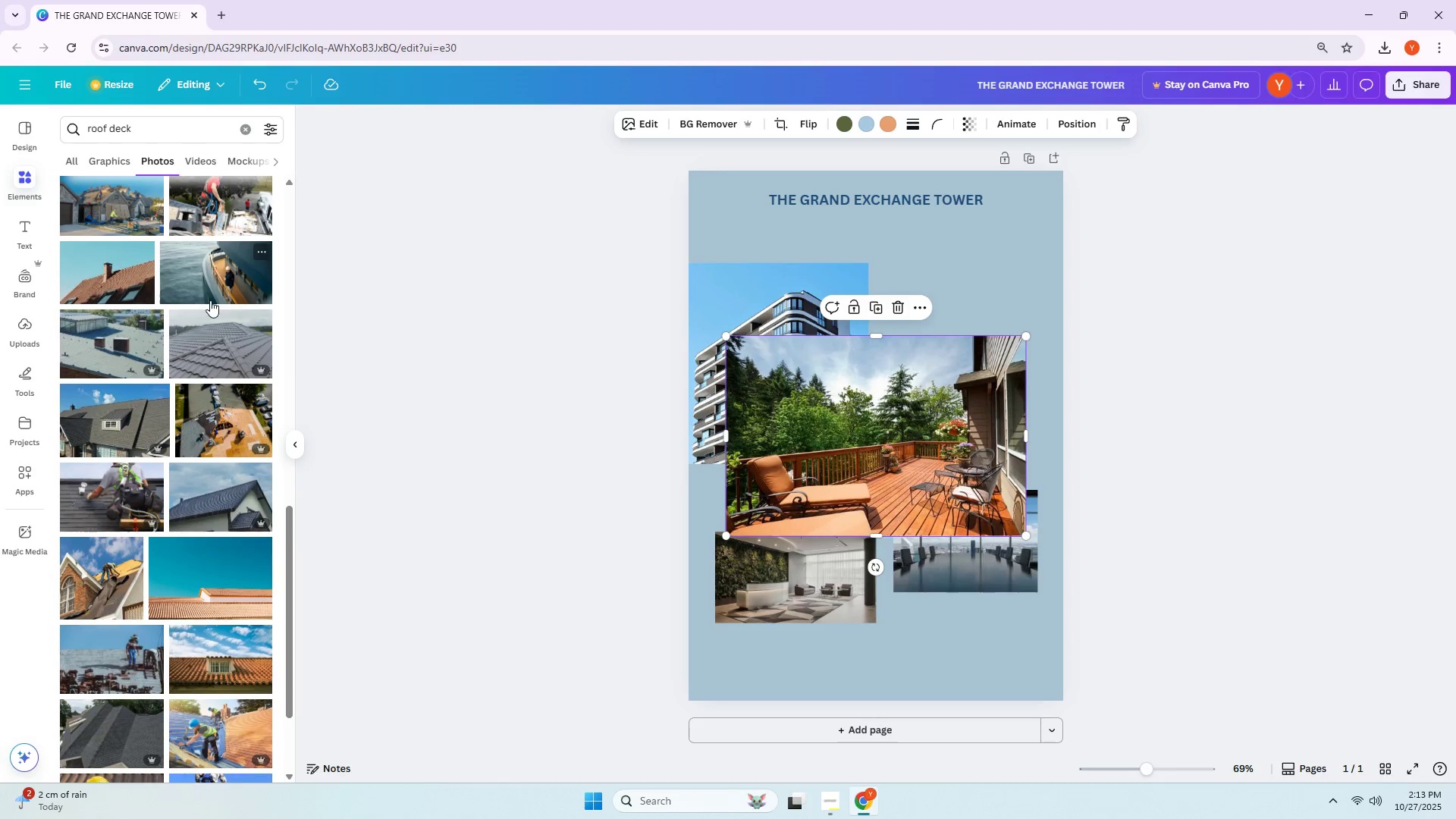 
key(Alt+AltLeft)
 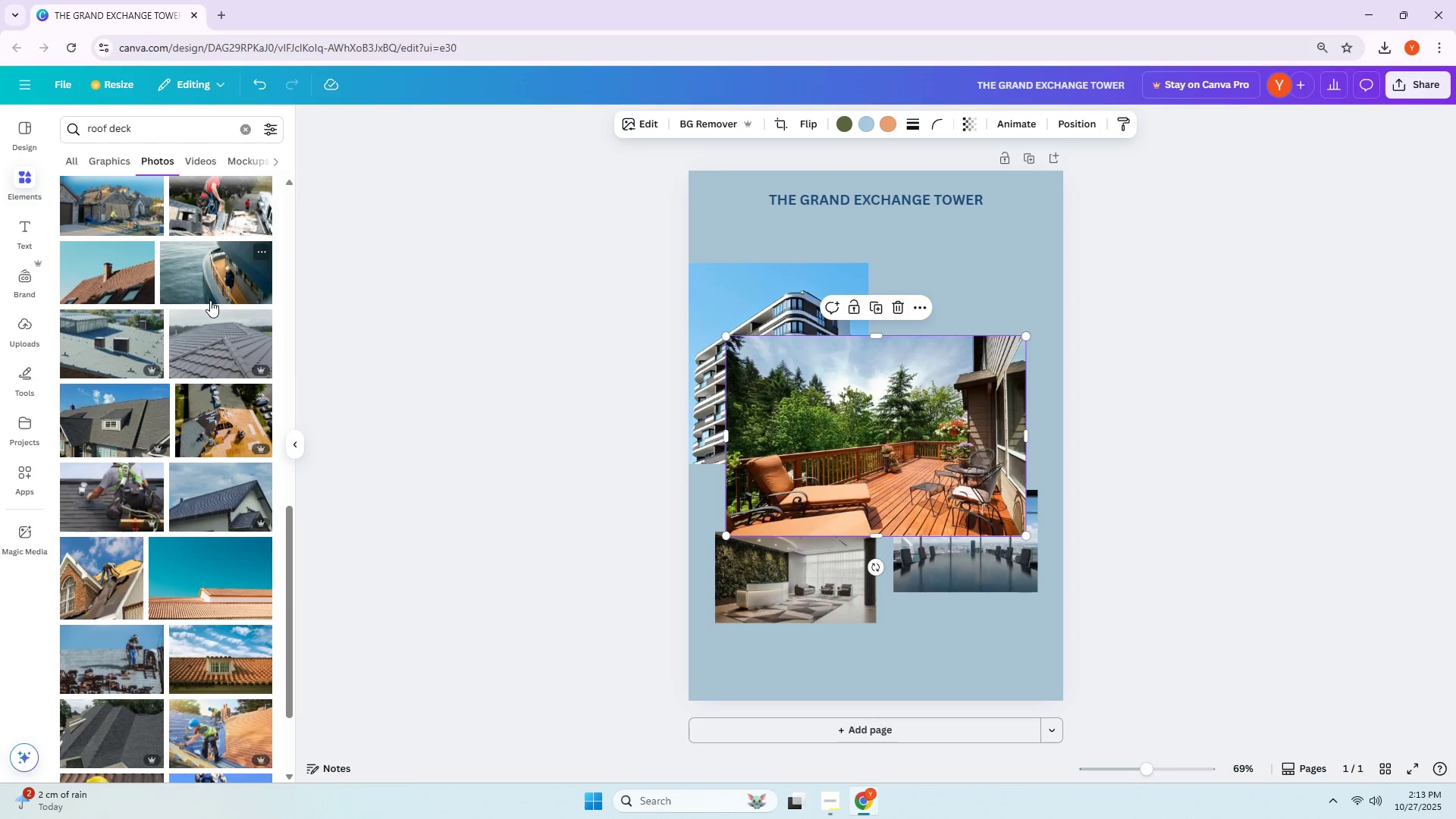 
key(Alt+Tab)